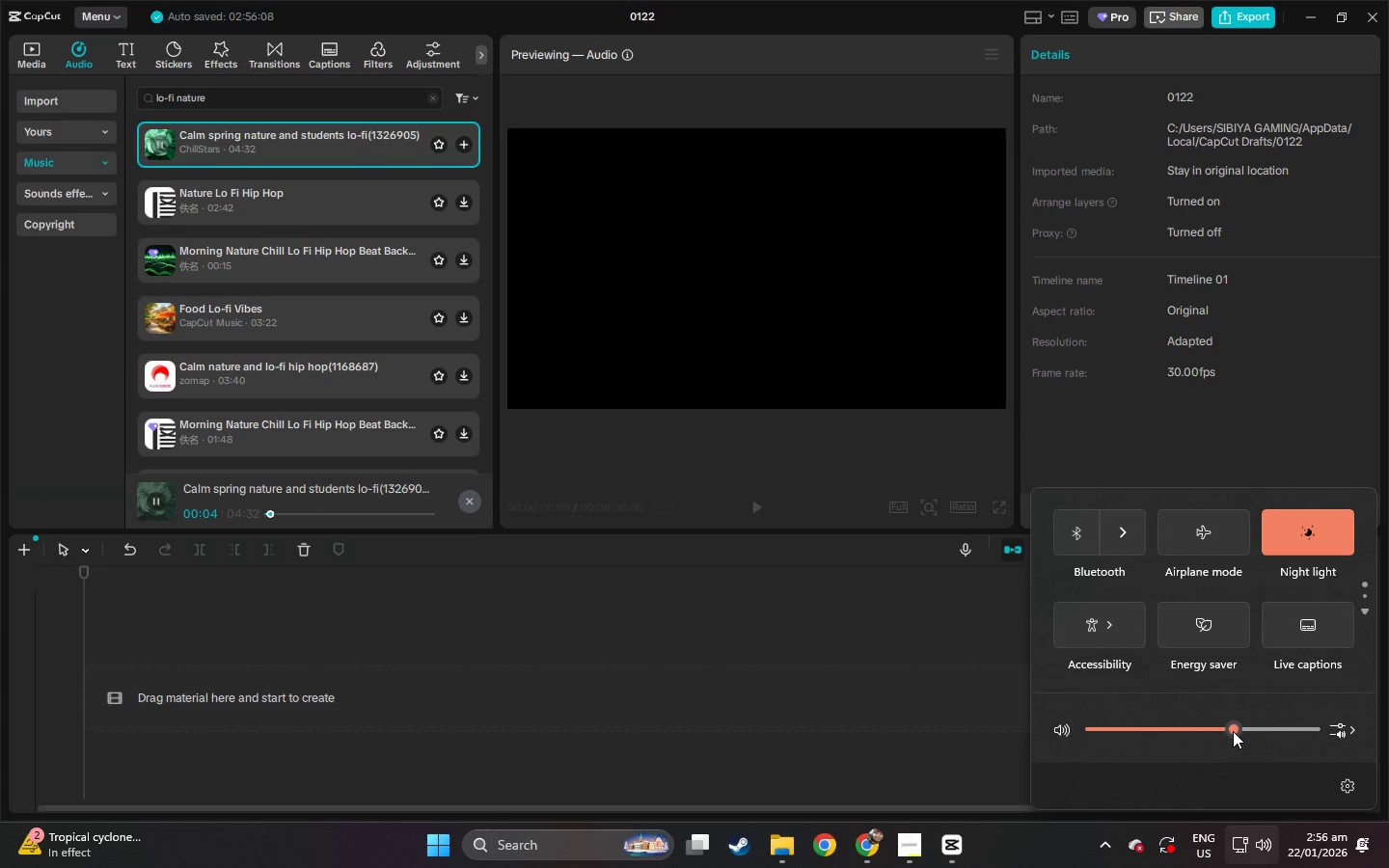 
left_click_drag(start_coordinate=[1225, 731], to_coordinate=[1218, 731])
 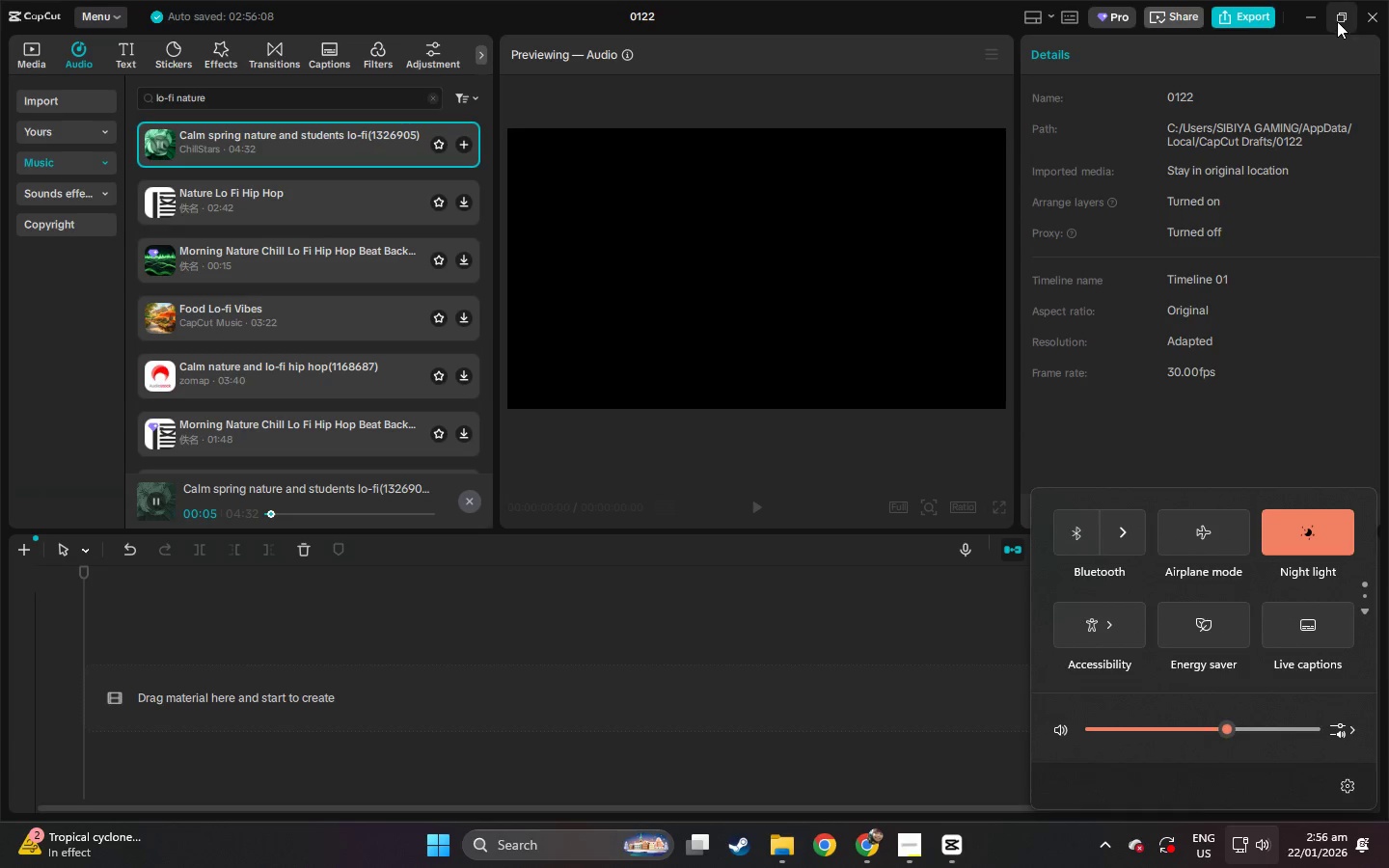 
left_click([1337, 21])
 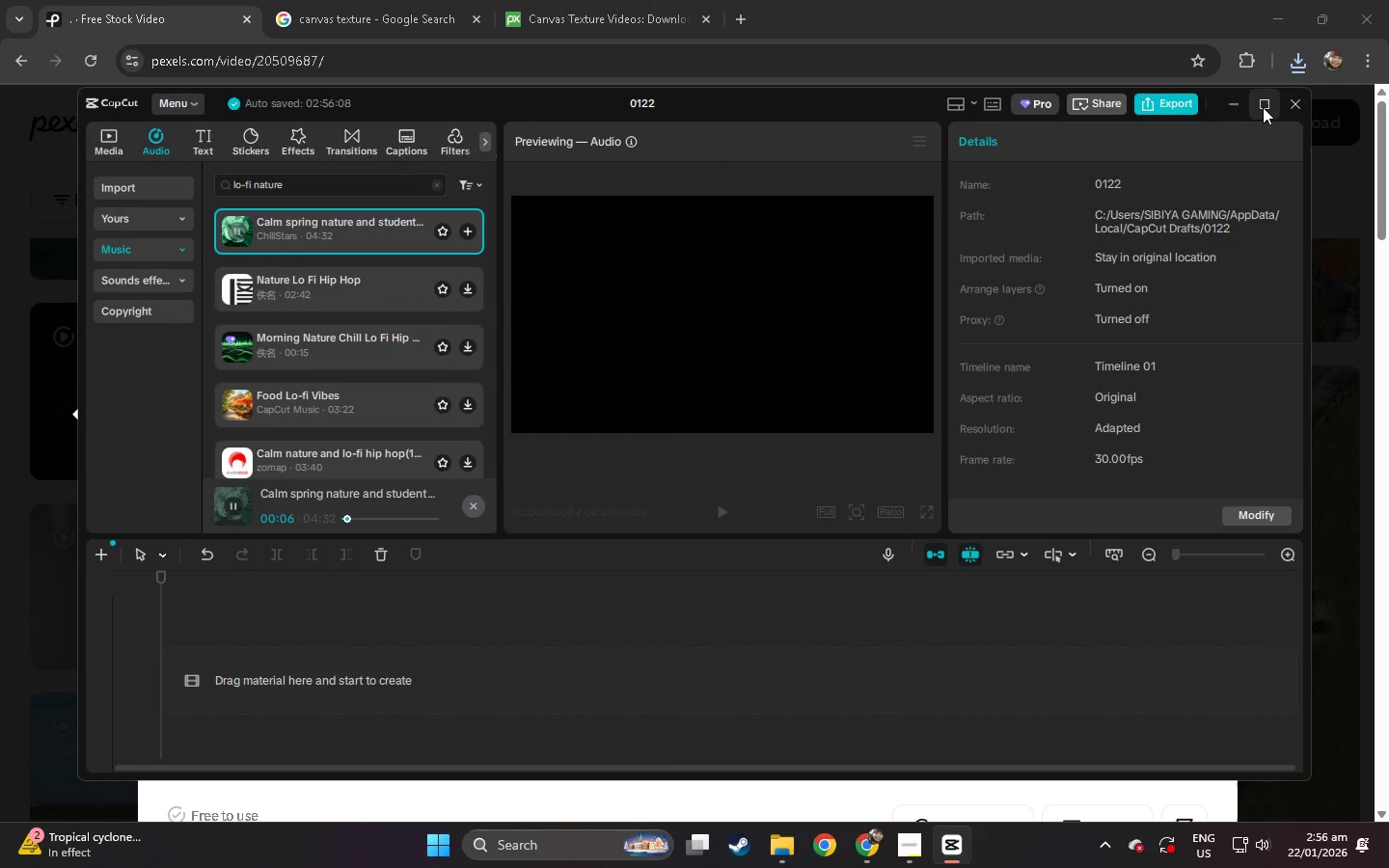 
left_click([1263, 107])
 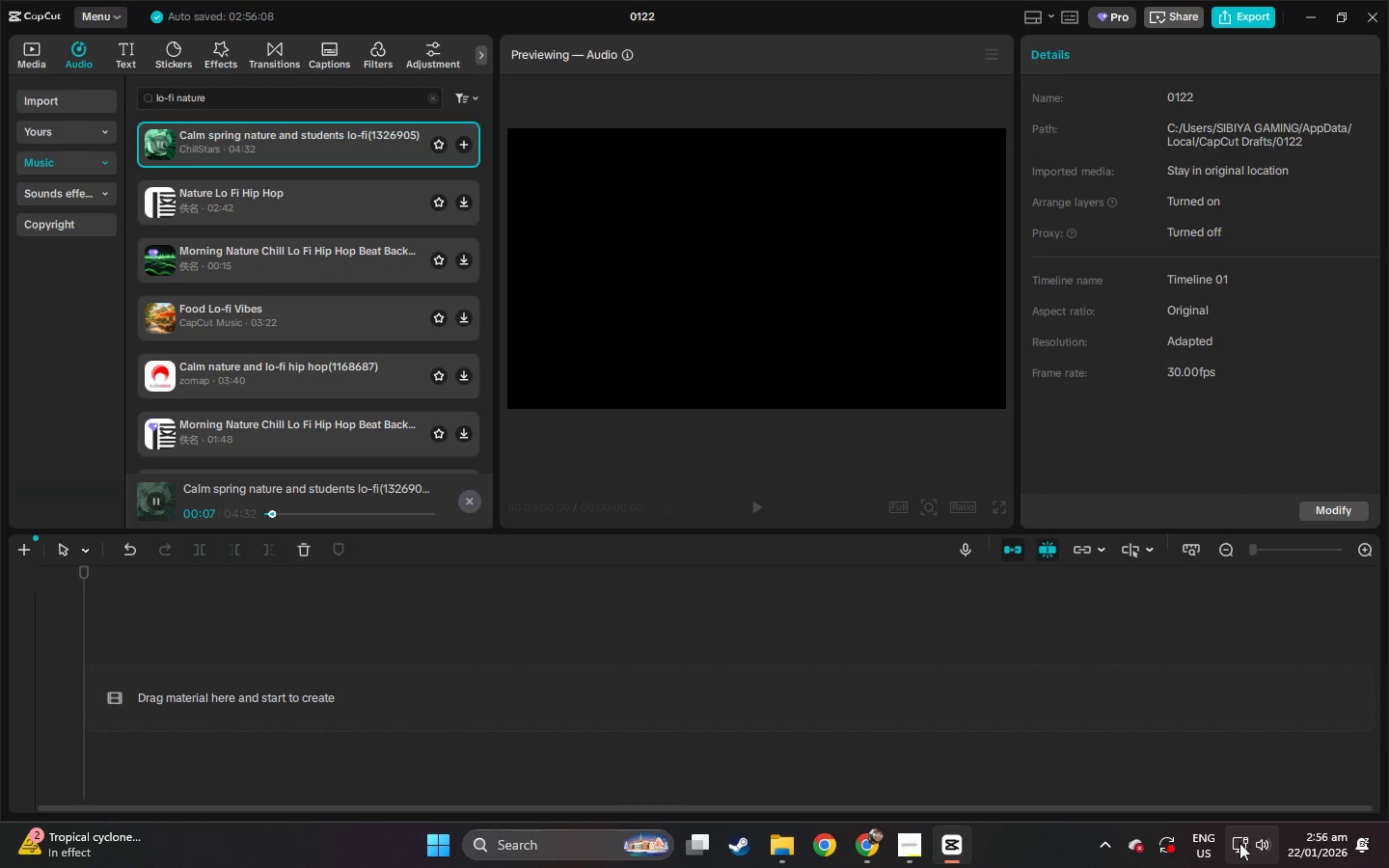 
left_click([1260, 843])
 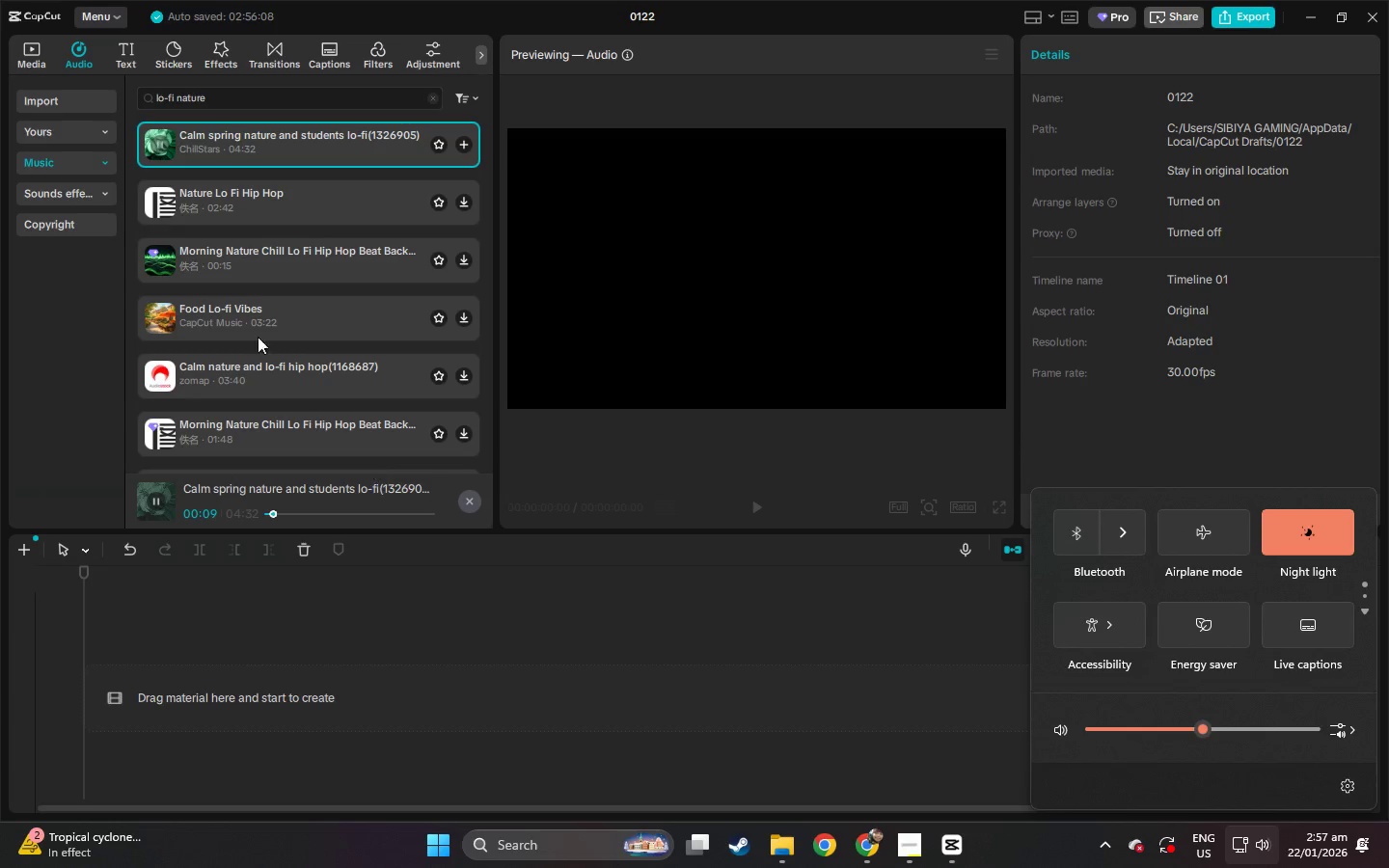 
left_click([196, 203])
 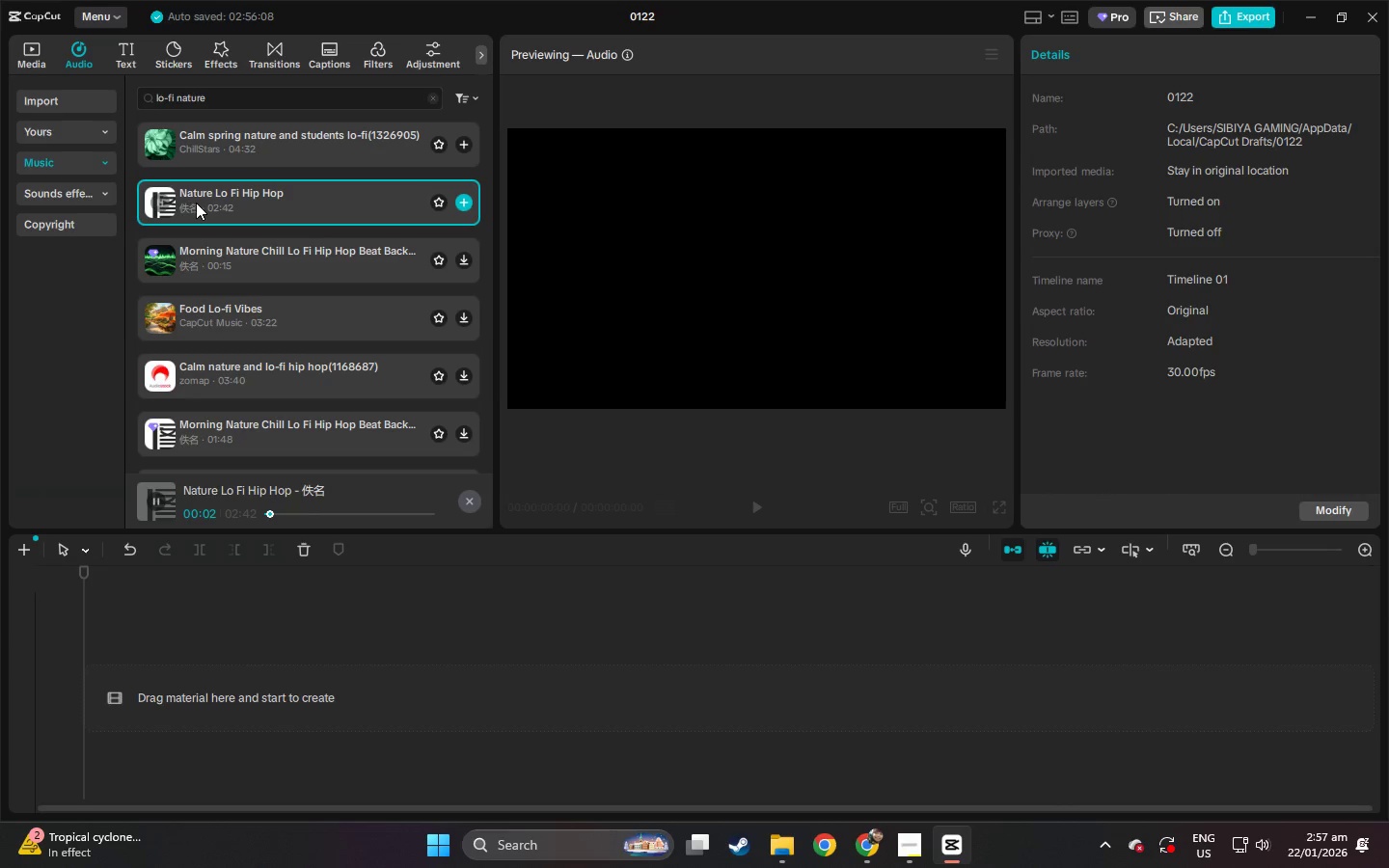 
left_click([309, 517])
 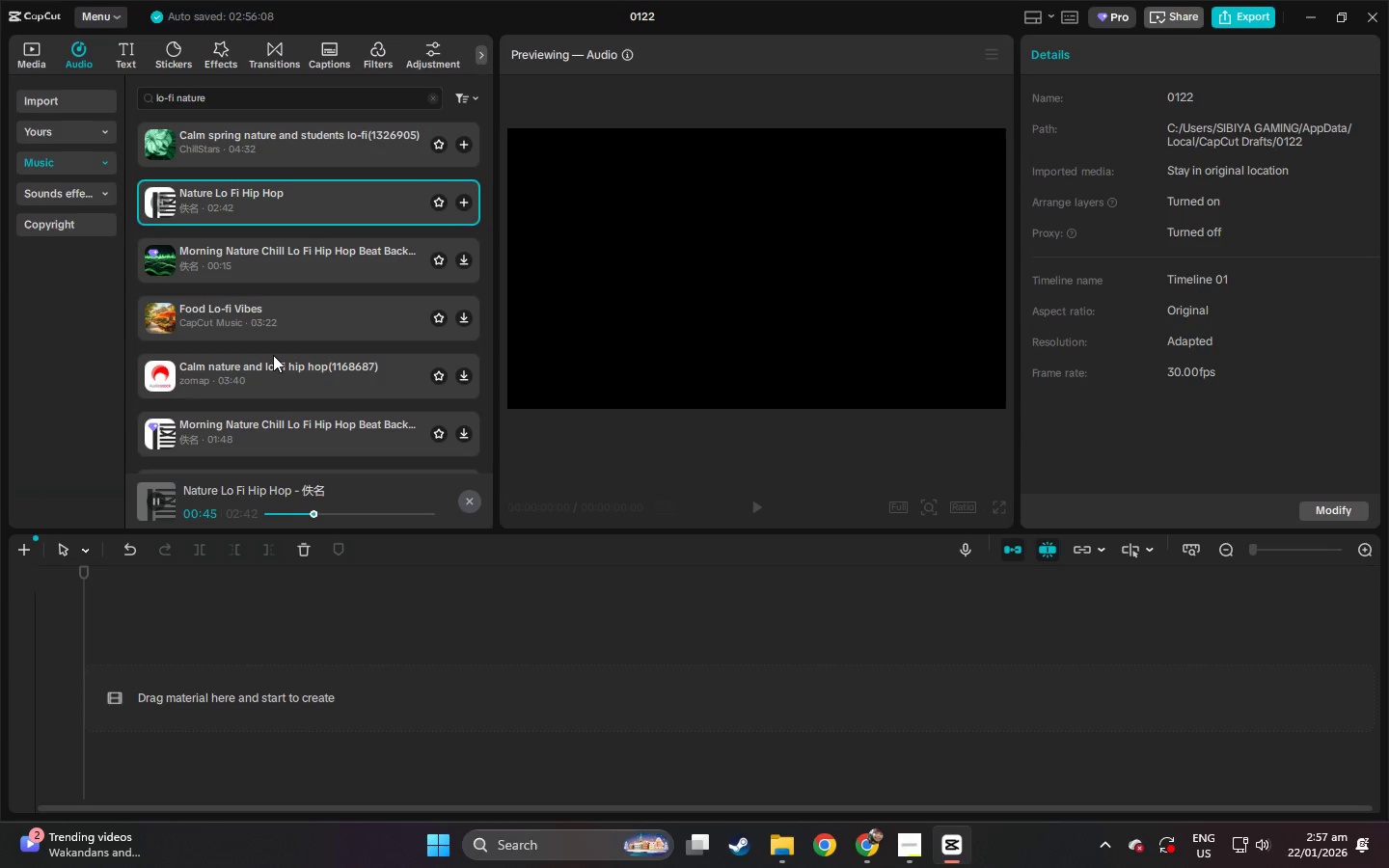 
wait(7.05)
 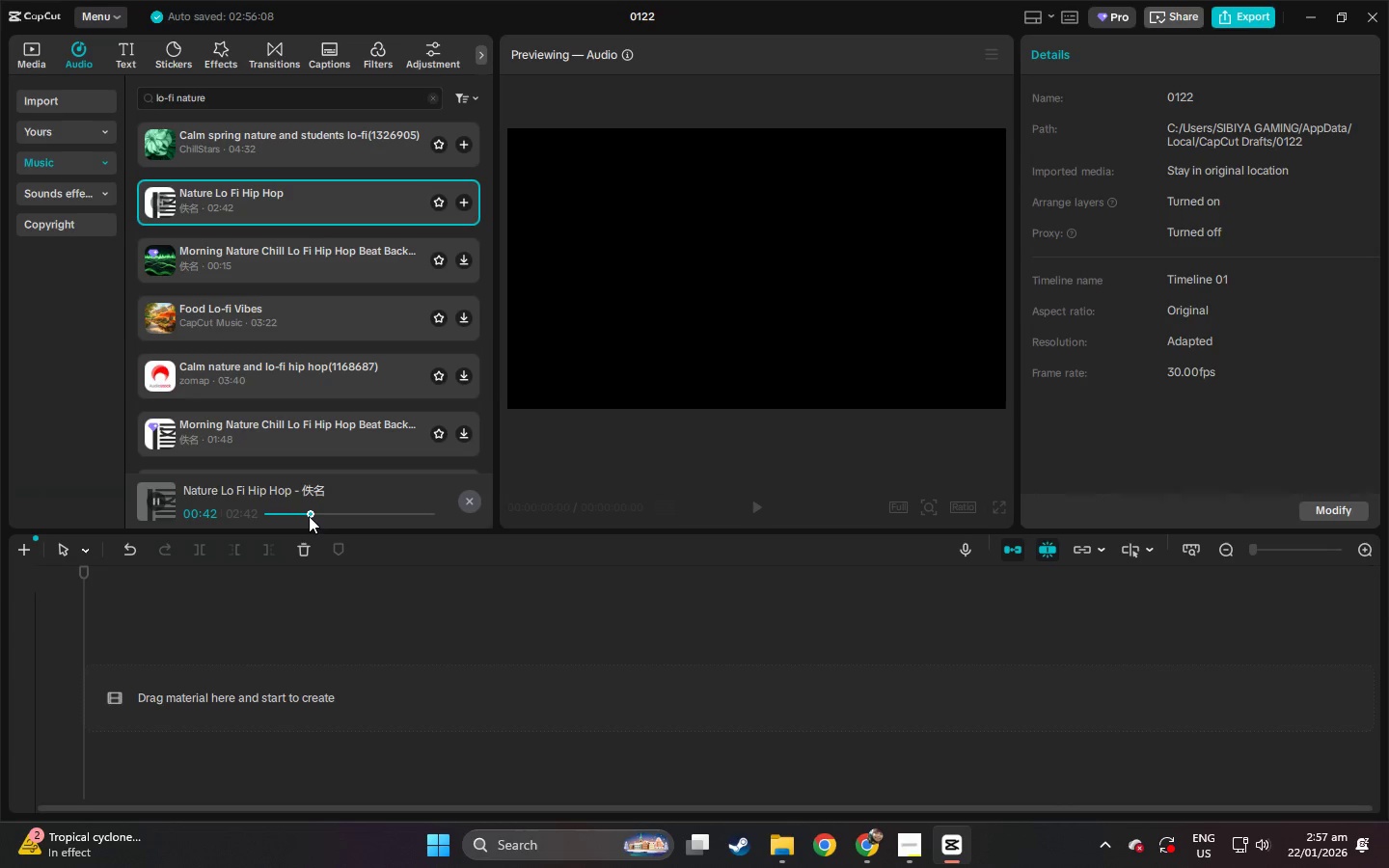 
left_click_drag(start_coordinate=[260, 104], to_coordinate=[75, 99])
 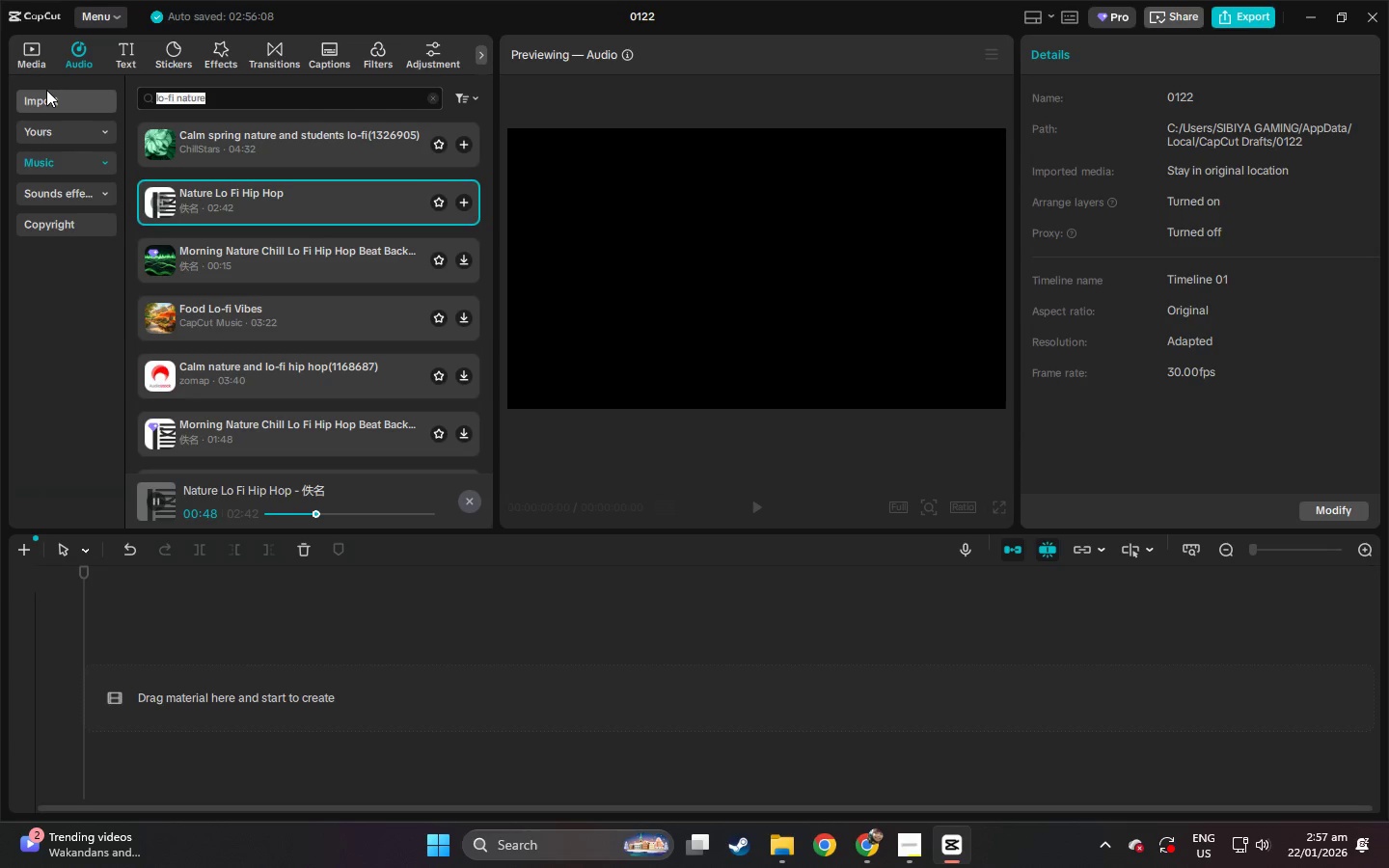 
type(fors)
key(Backspace)
type(est chill)
 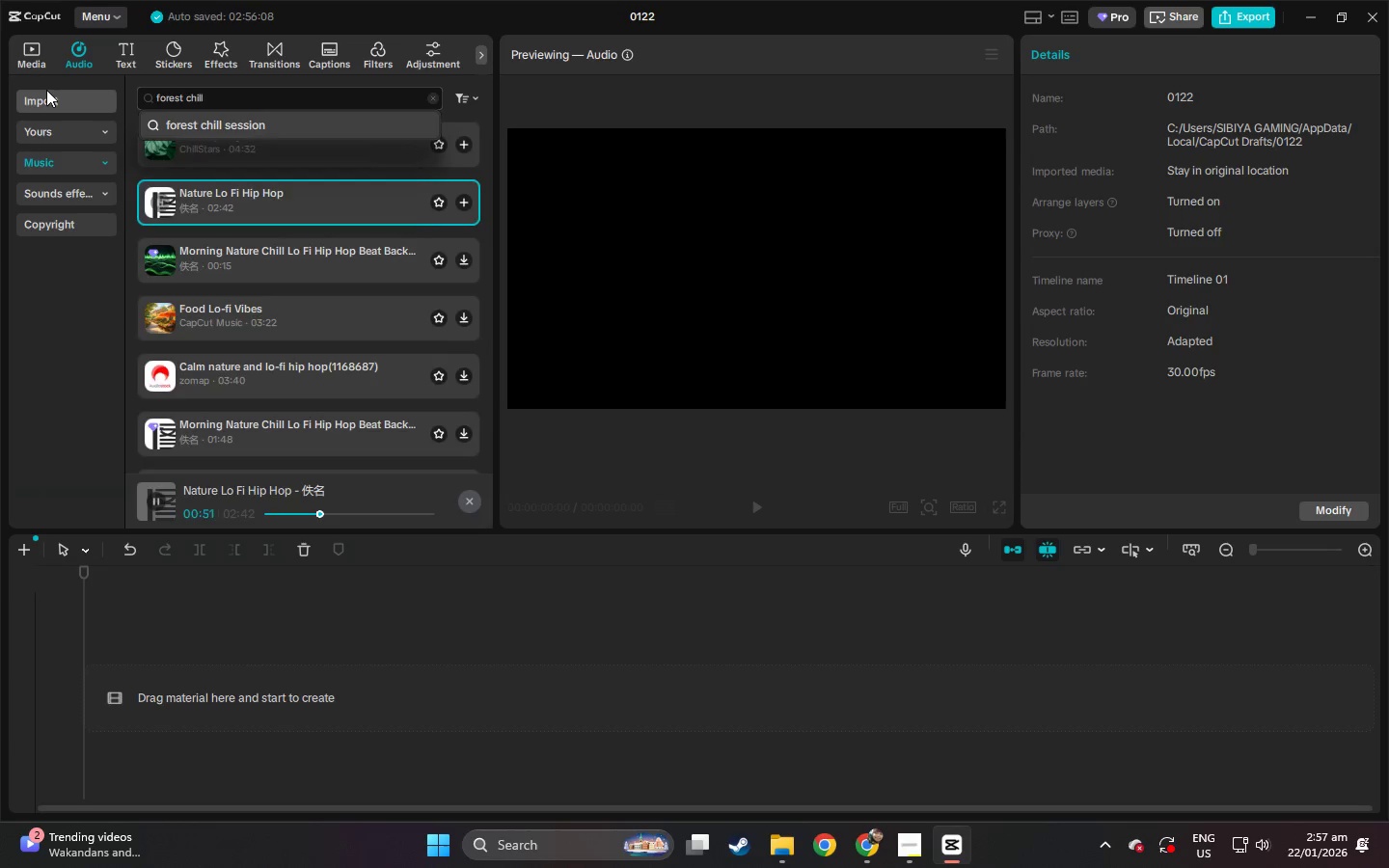 
key(Enter)
 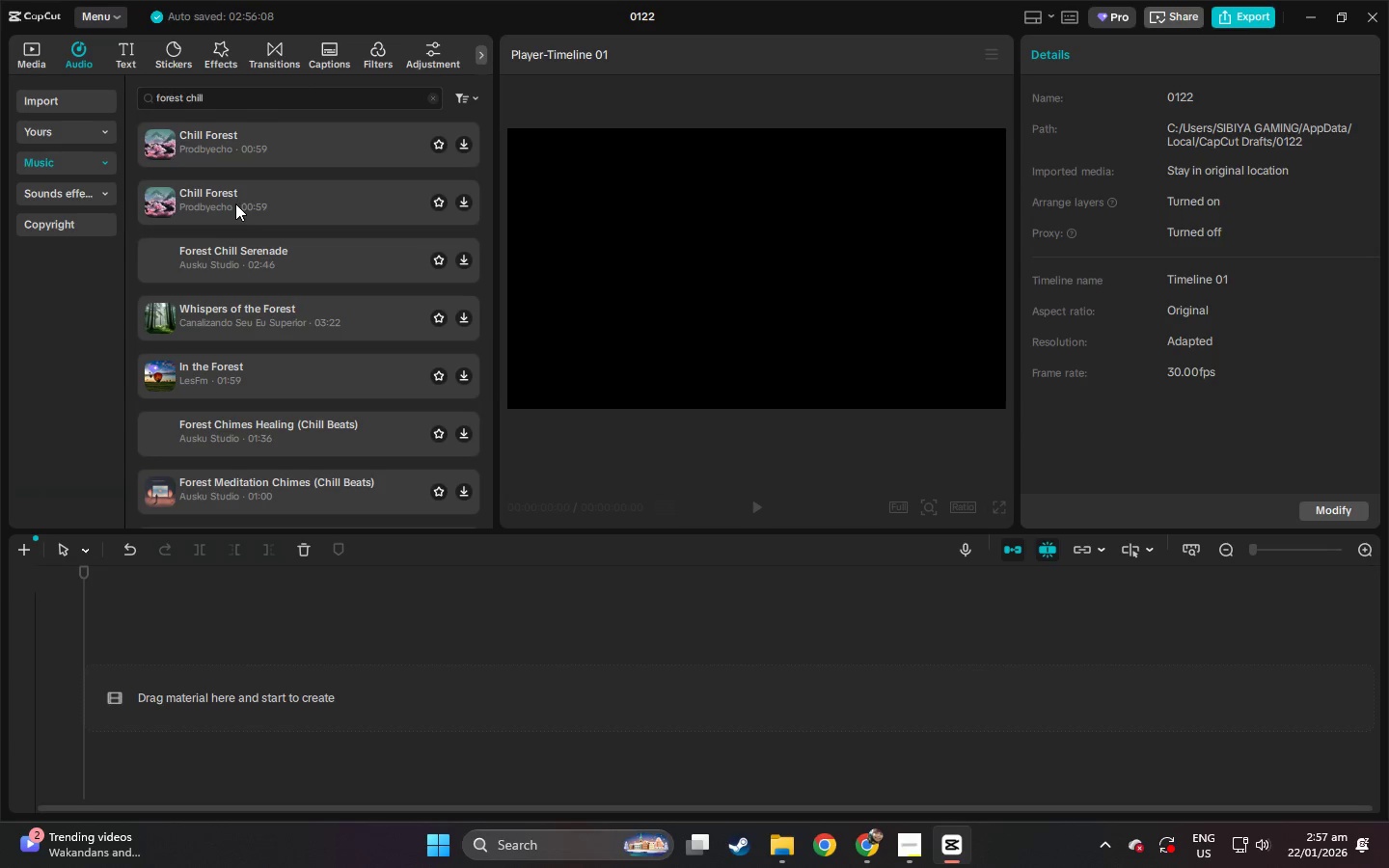 
left_click([256, 149])
 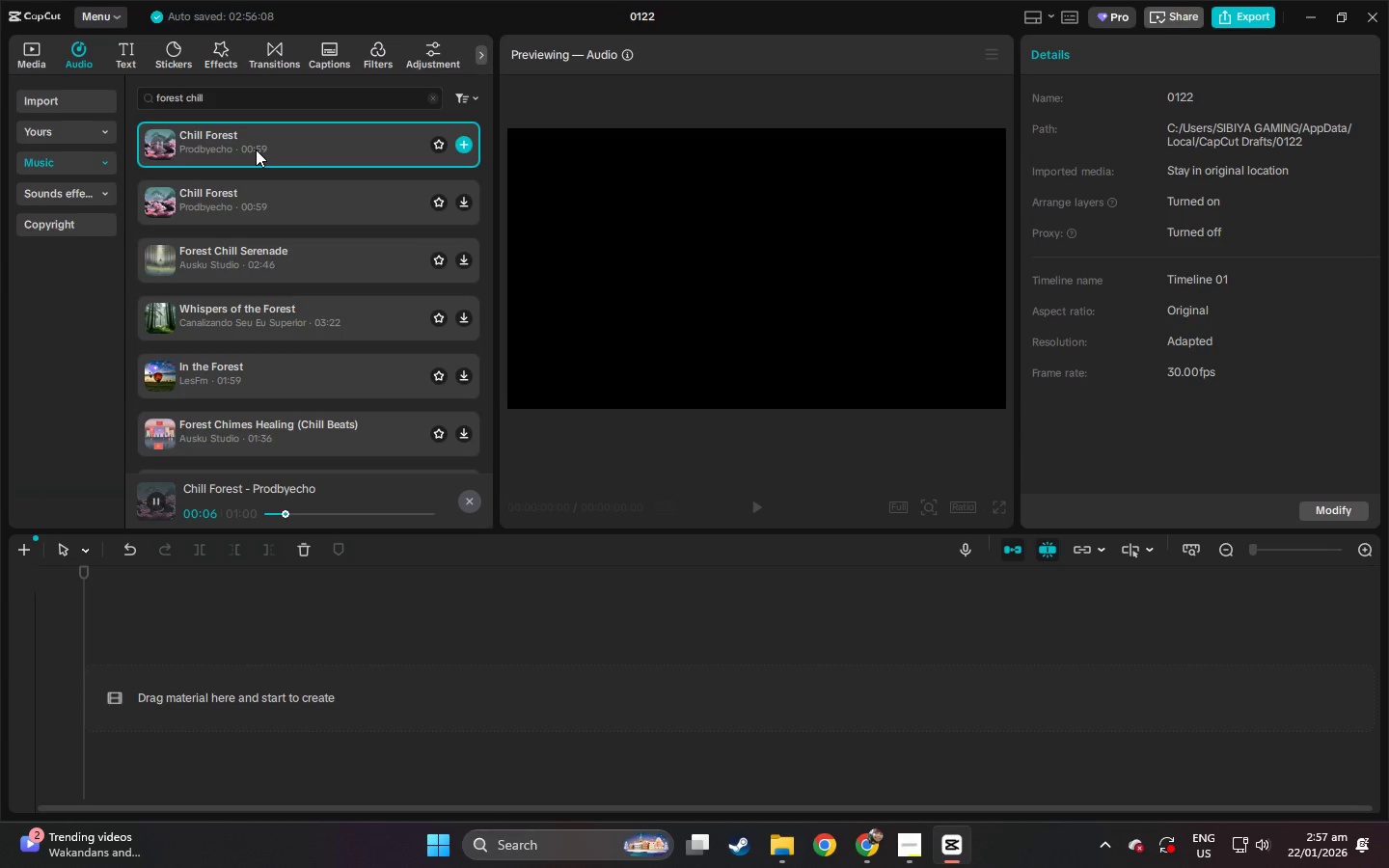 
wait(13.36)
 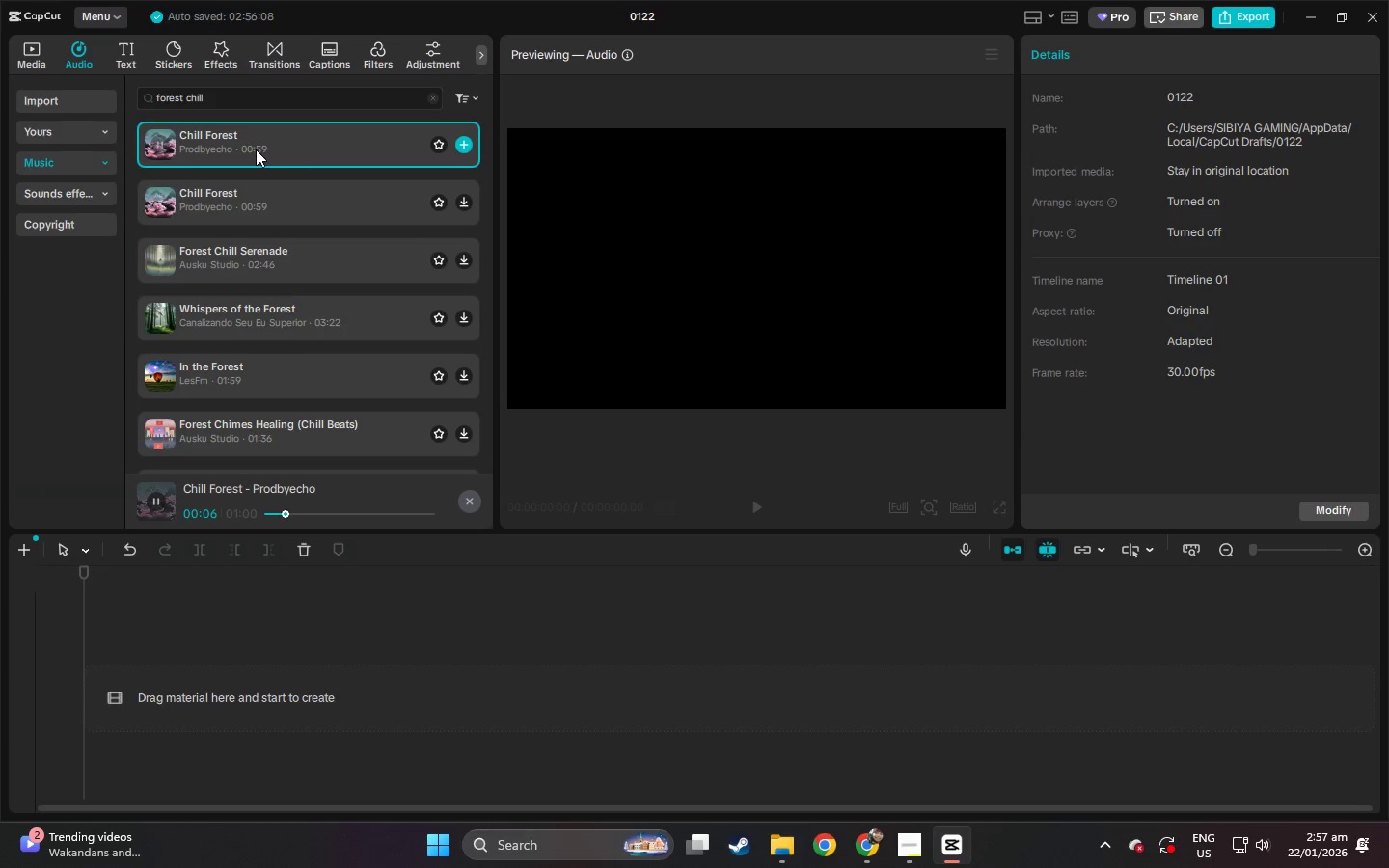 
left_click([201, 199])
 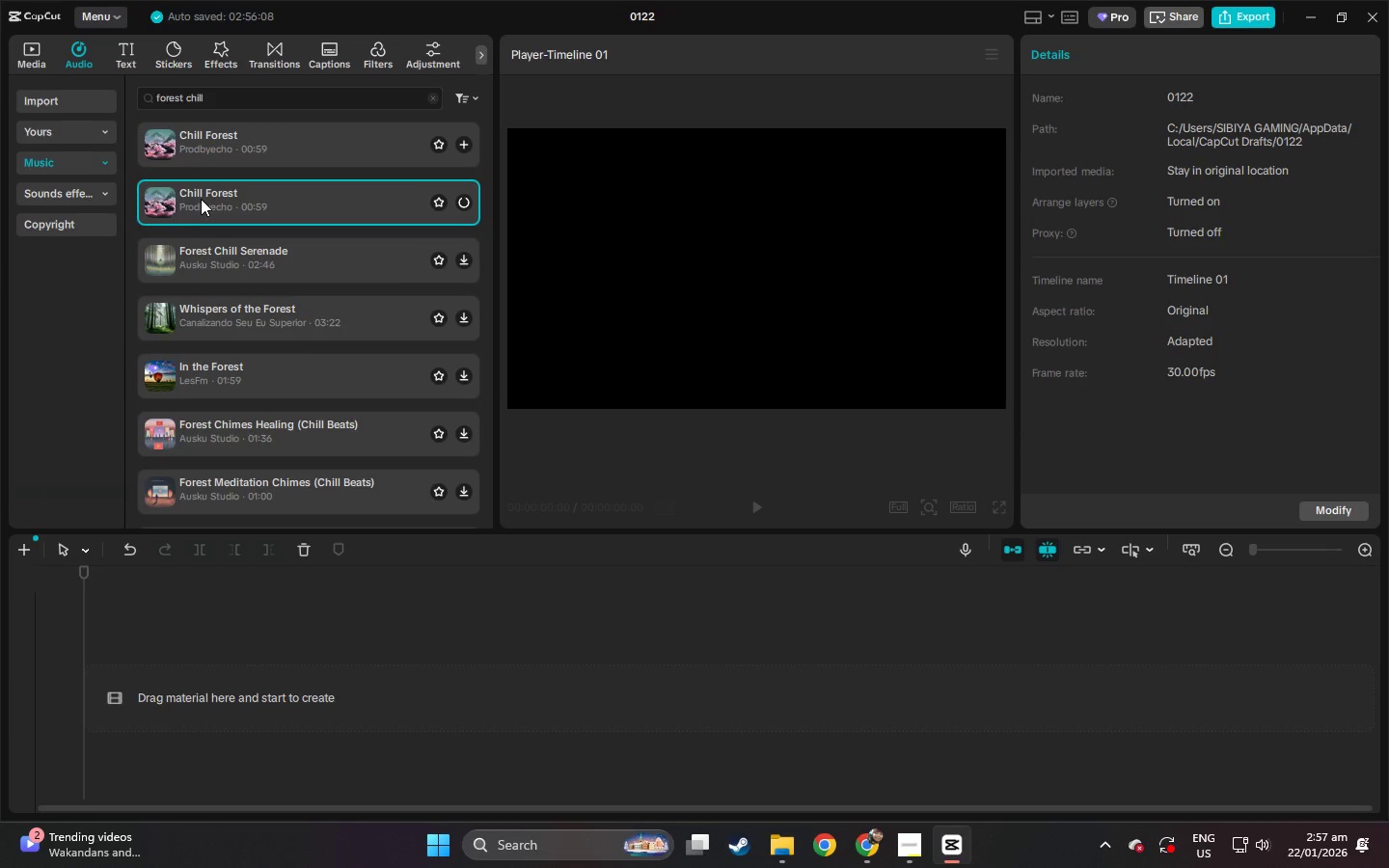 
wait(6.34)
 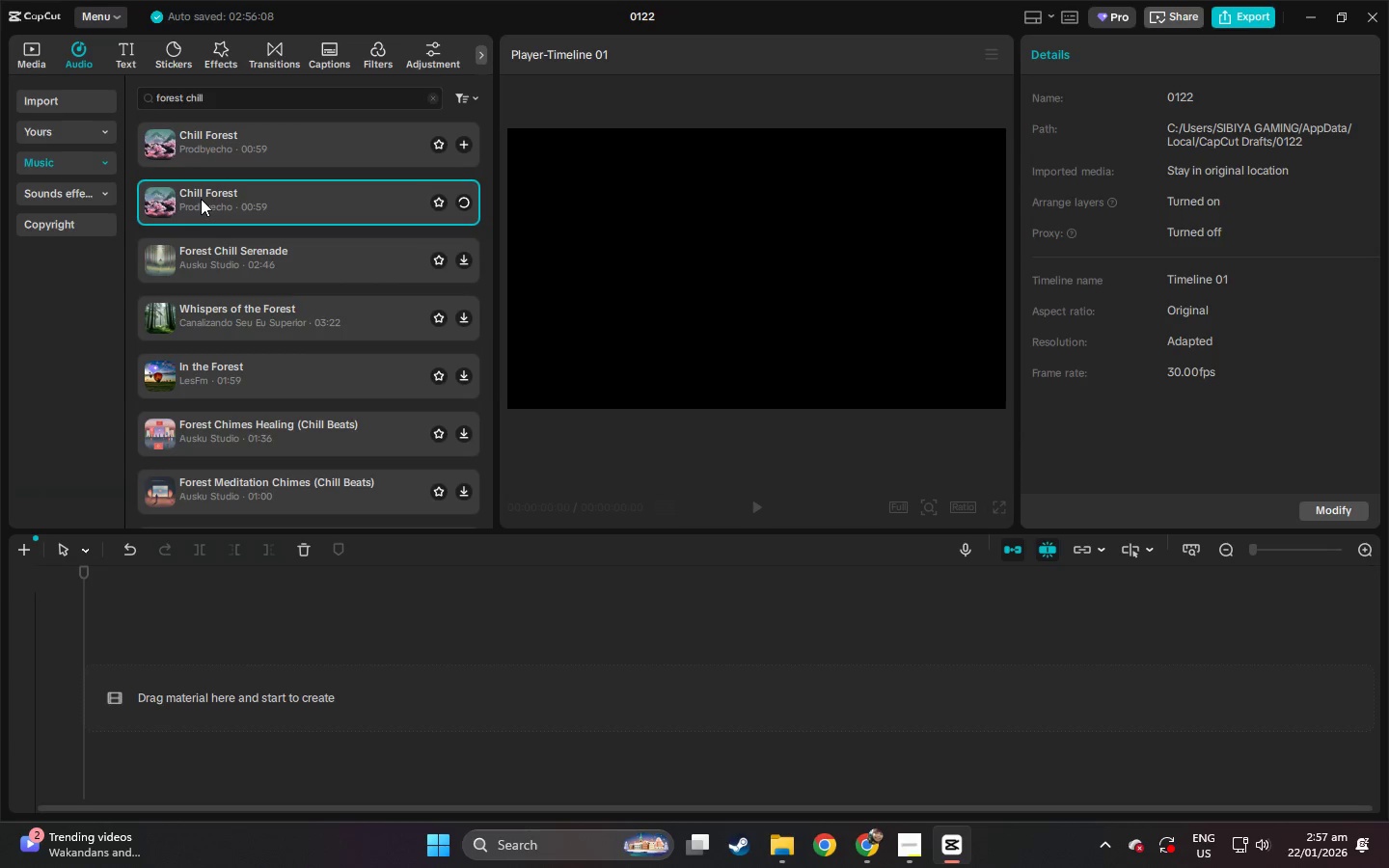 
left_click([909, 847])